 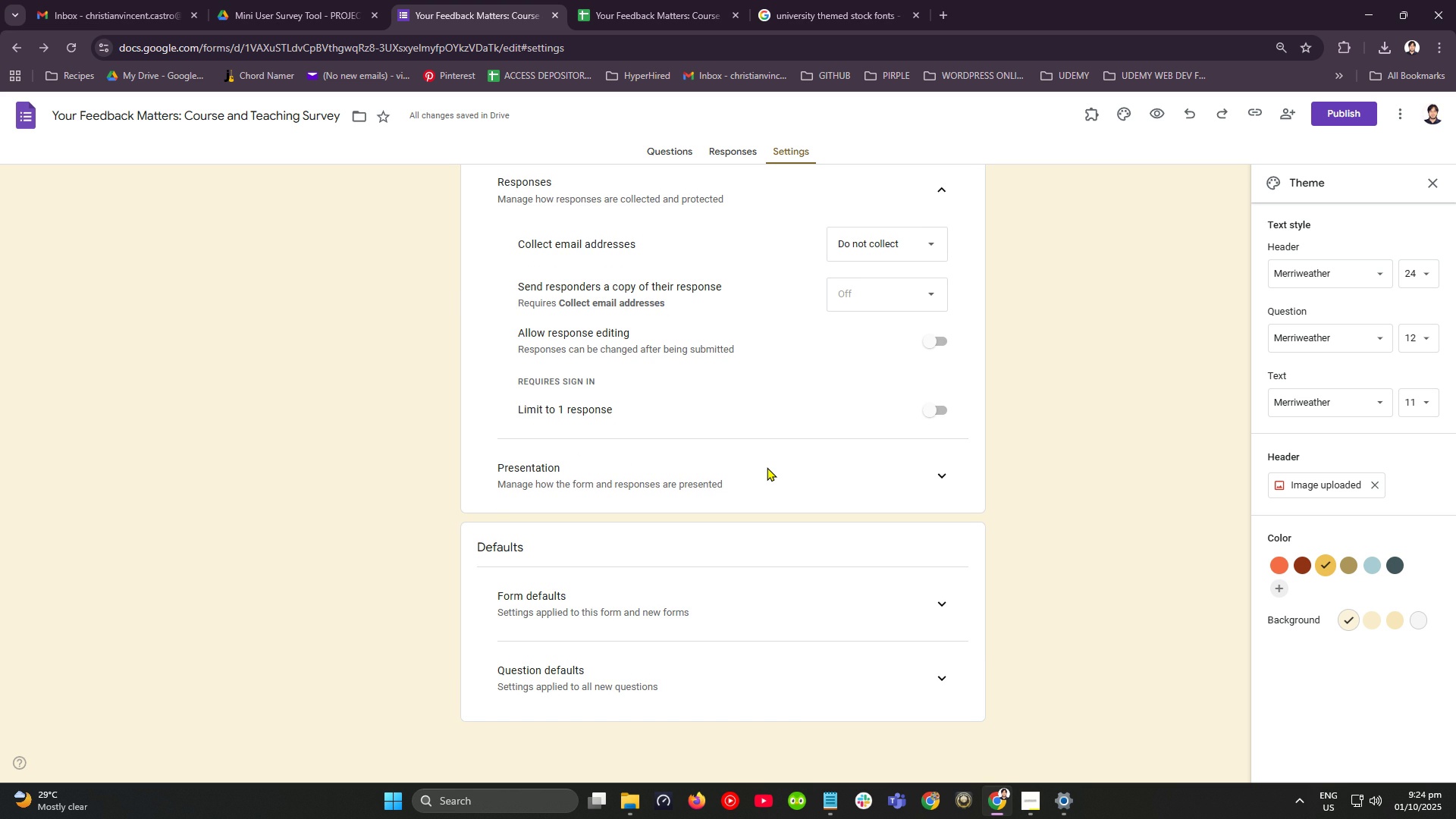 
left_click([776, 468])
 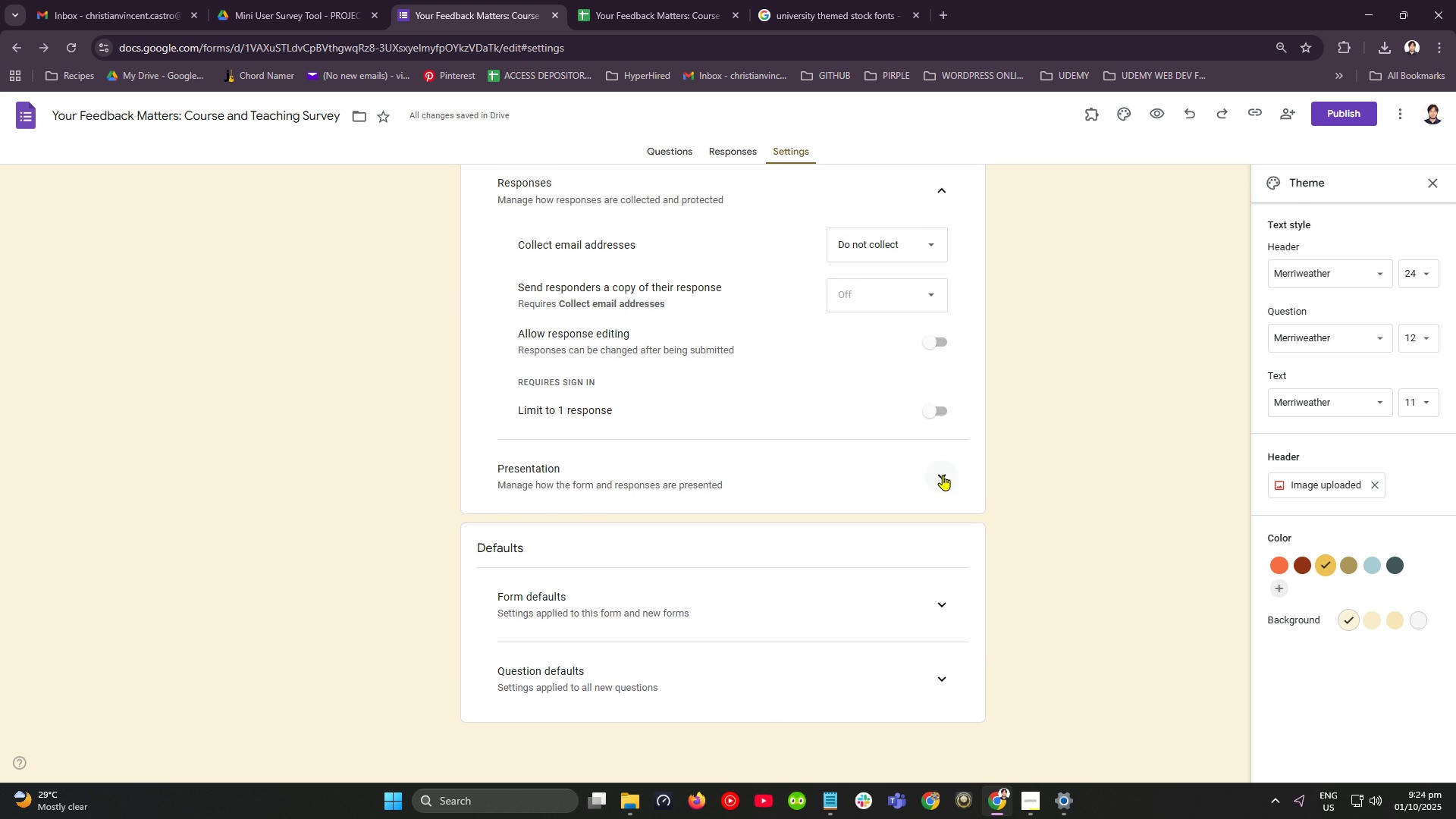 
left_click([943, 475])
 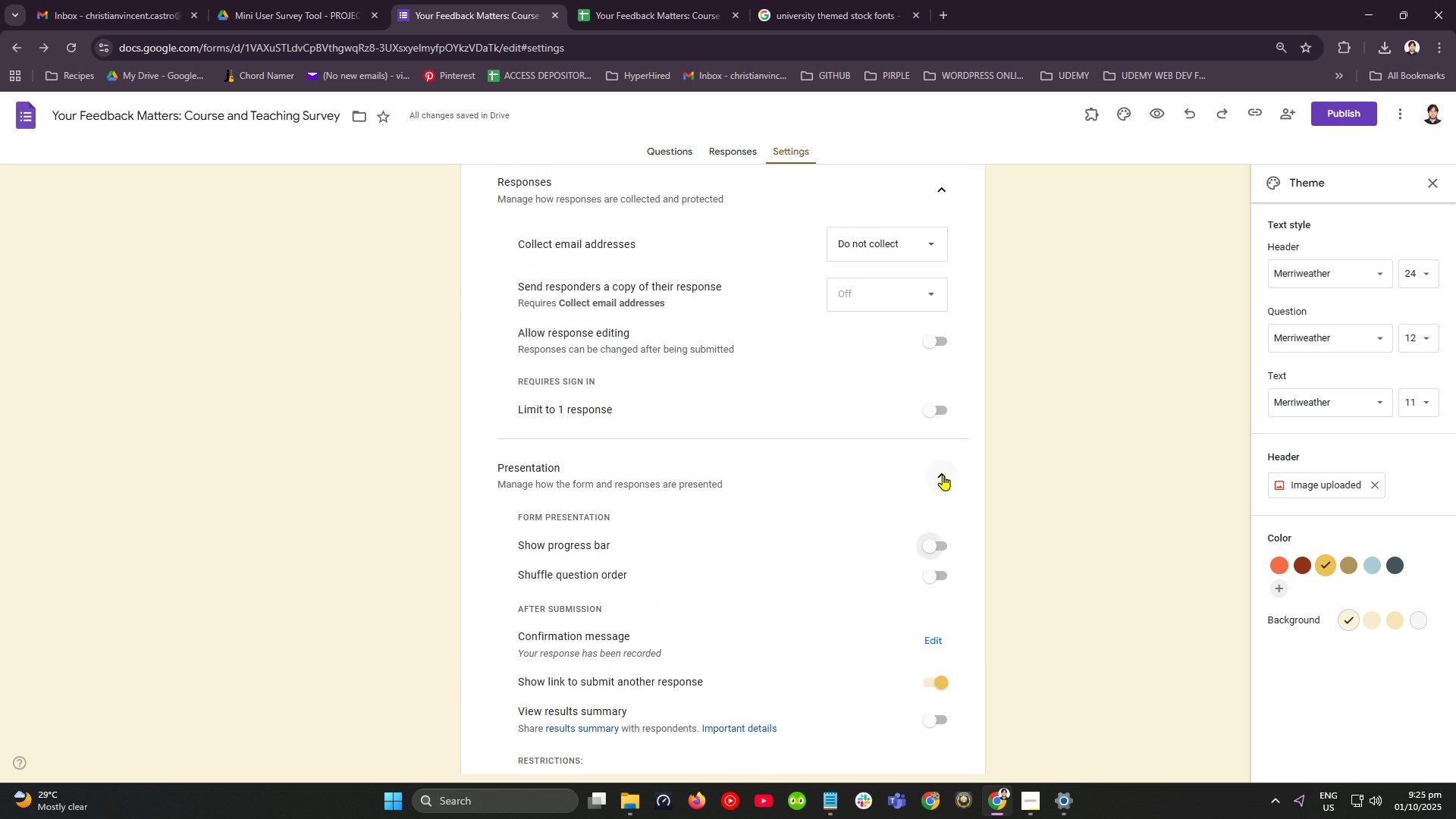 
scroll: coordinate [943, 475], scroll_direction: down, amount: 2.0
 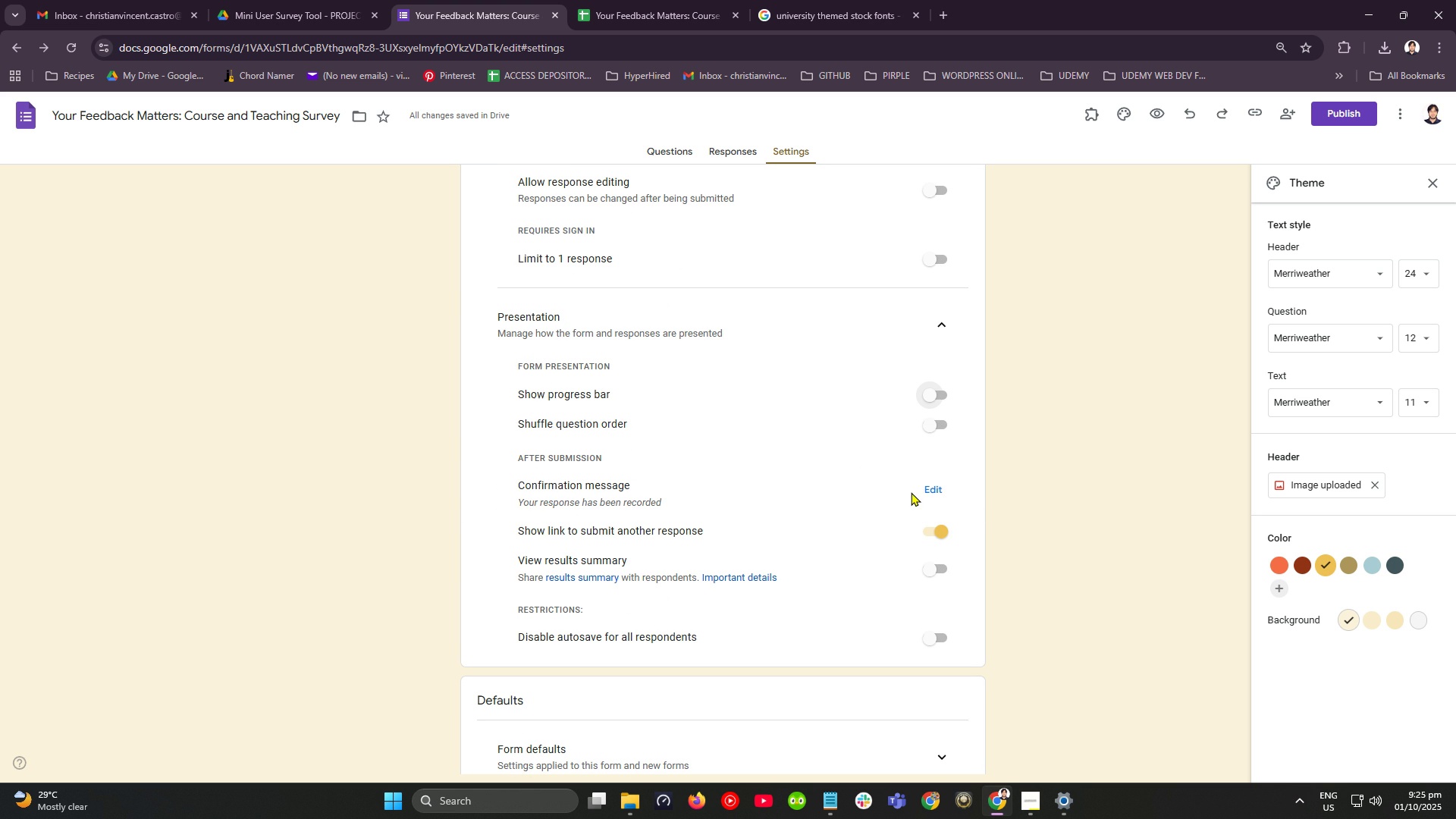 
mouse_move([589, 541])
 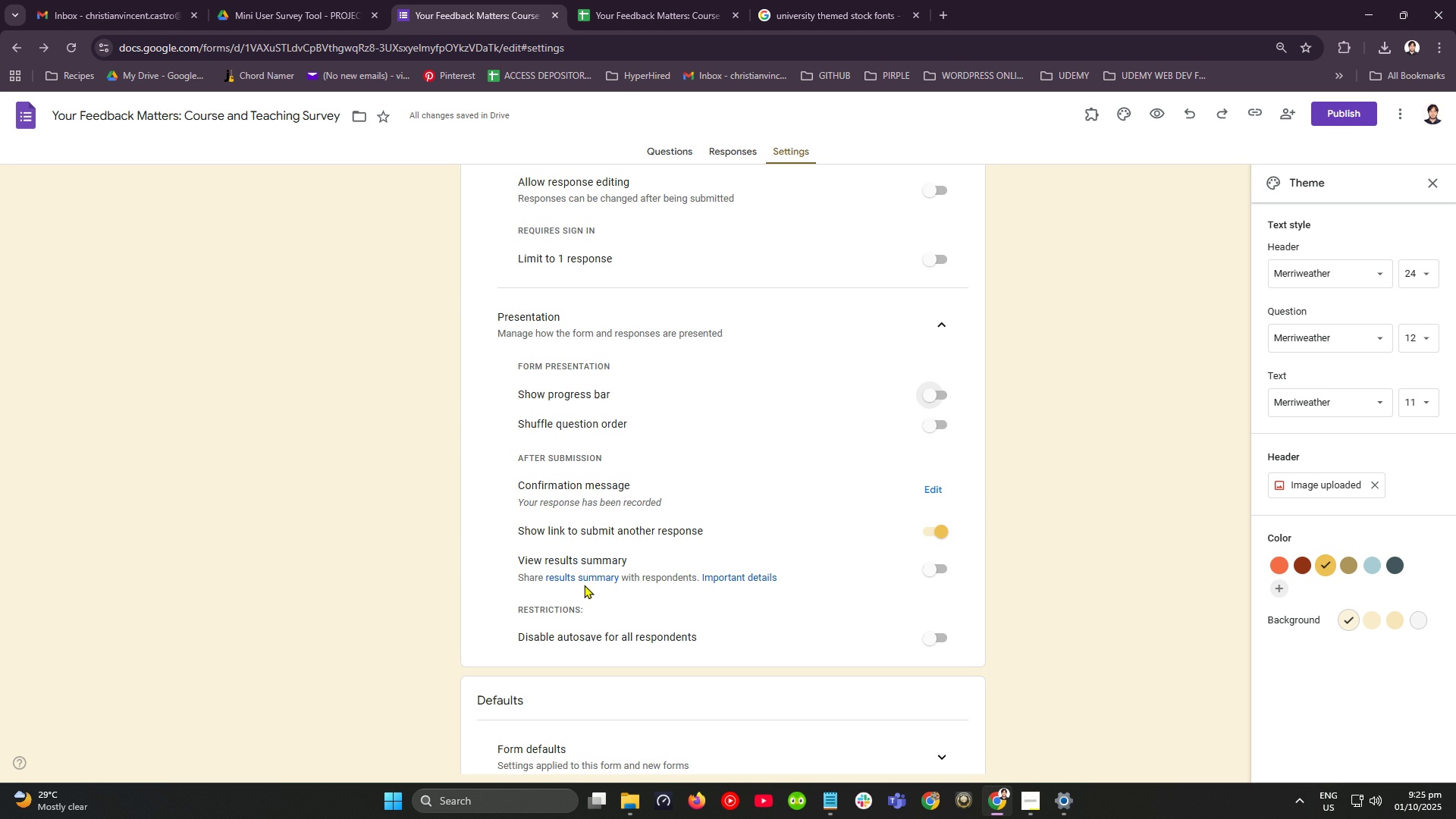 
mouse_move([585, 580])
 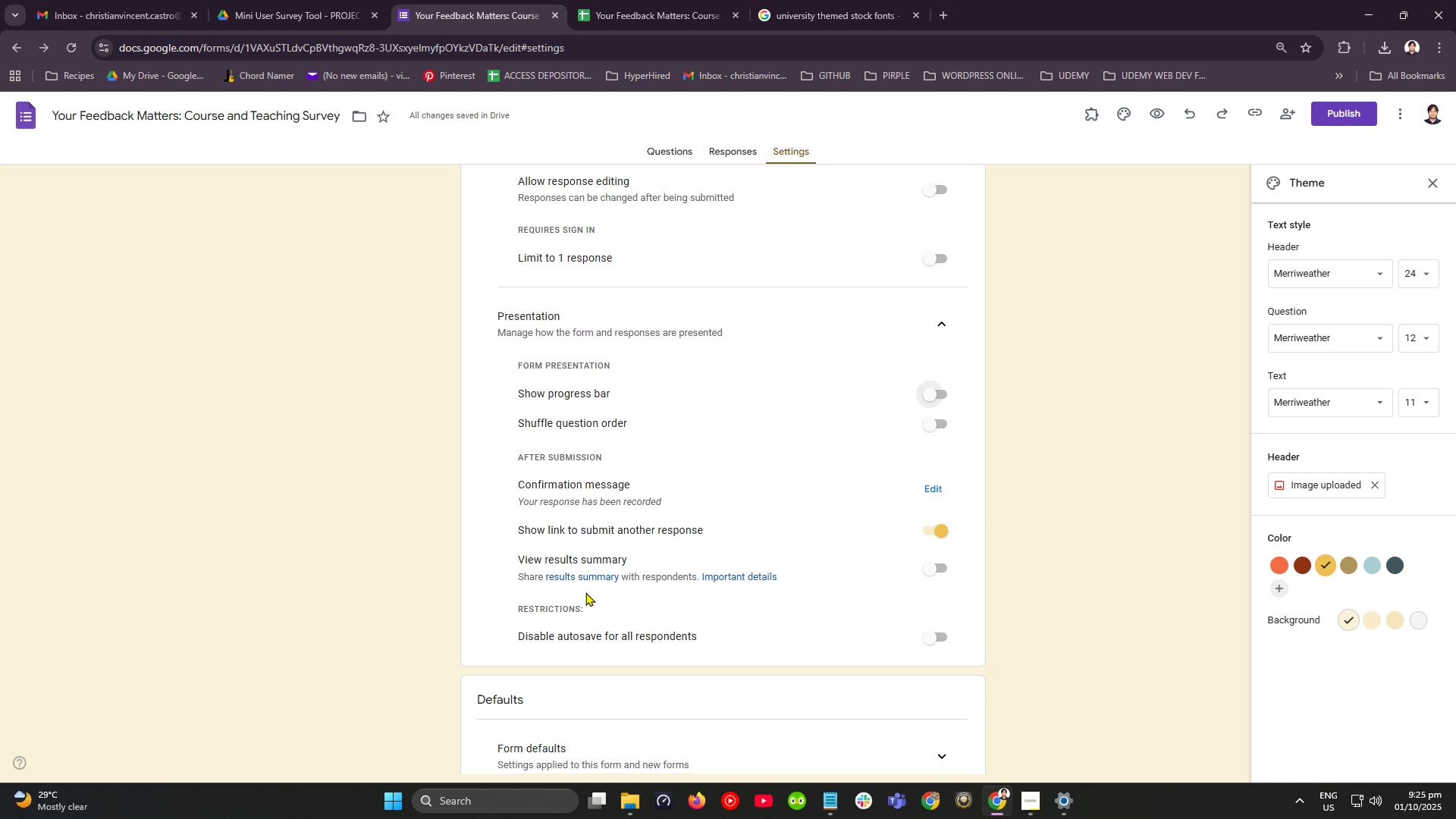 
scroll: coordinate [585, 592], scroll_direction: down, amount: 2.0
 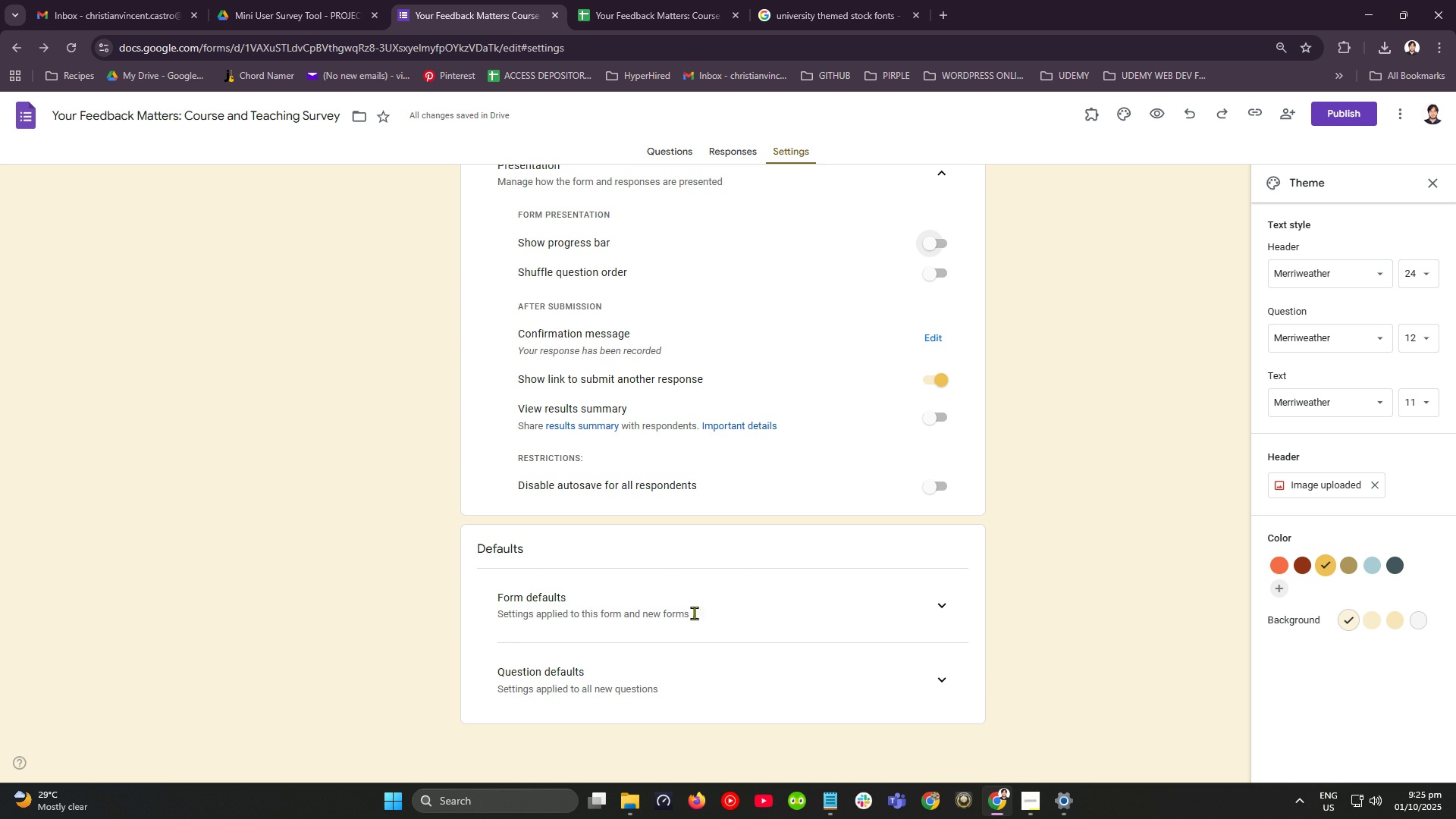 
left_click([835, 595])
 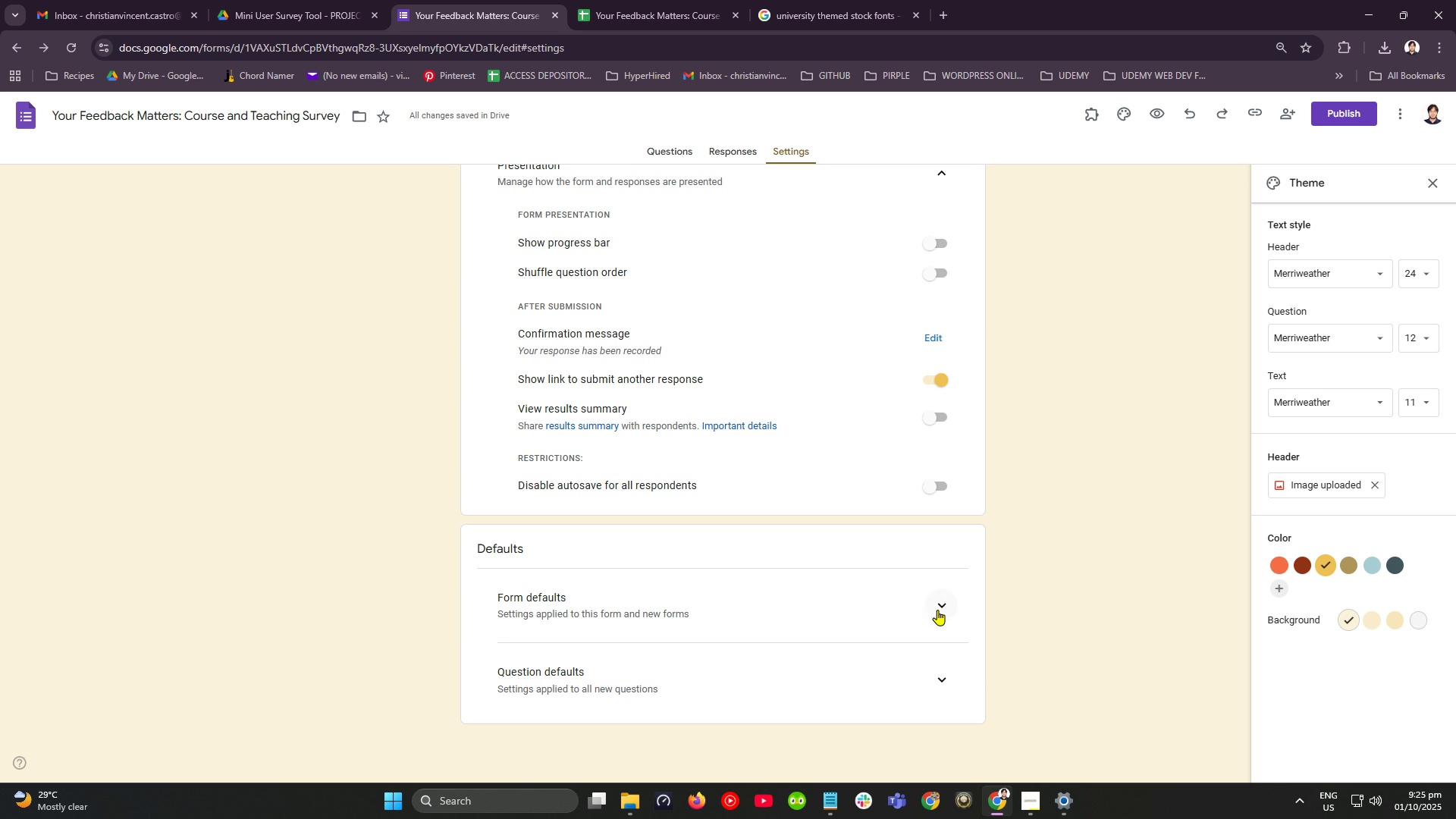 
left_click([937, 610])
 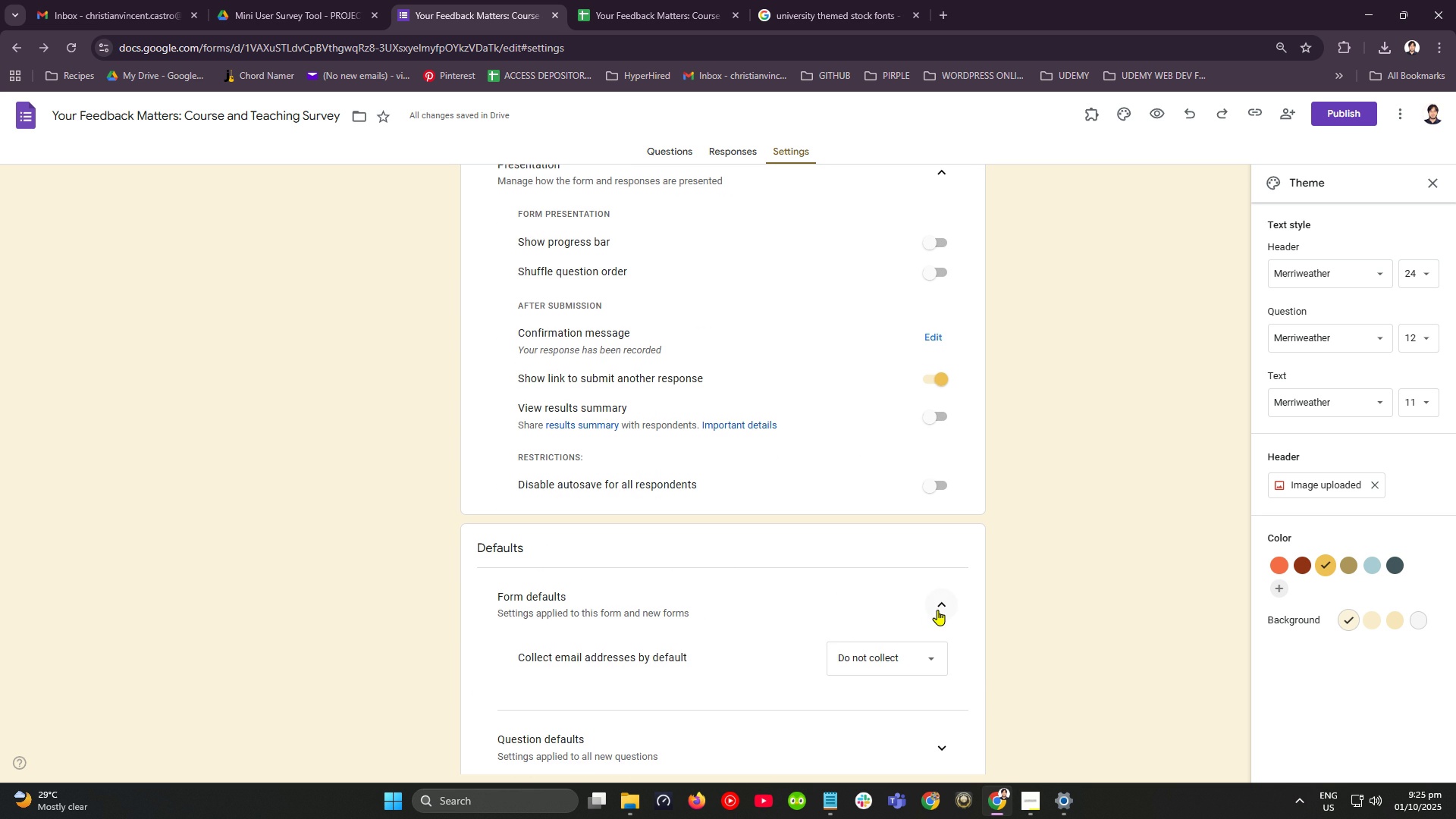 
scroll: coordinate [937, 610], scroll_direction: down, amount: 3.0
 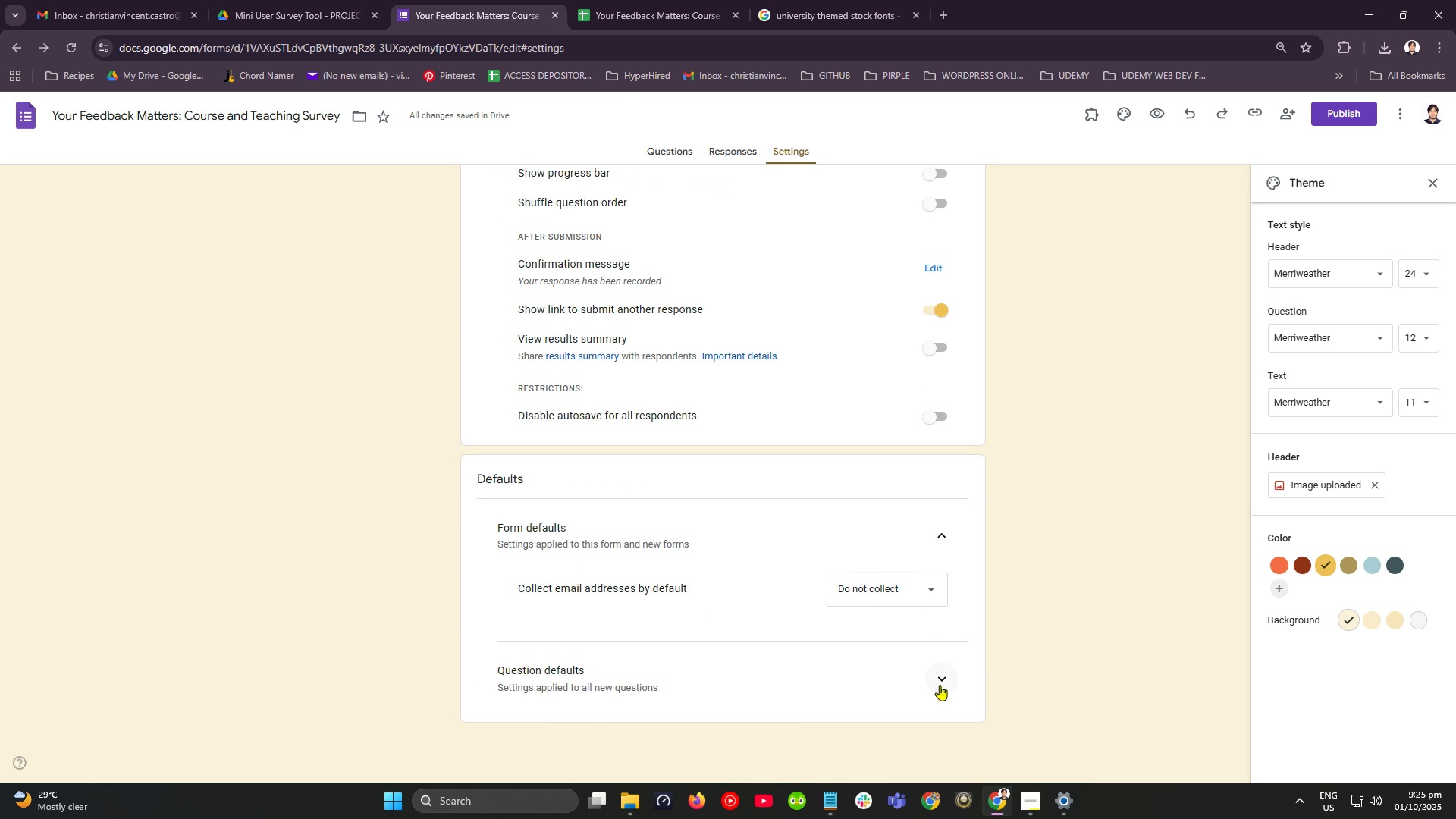 
left_click([940, 682])